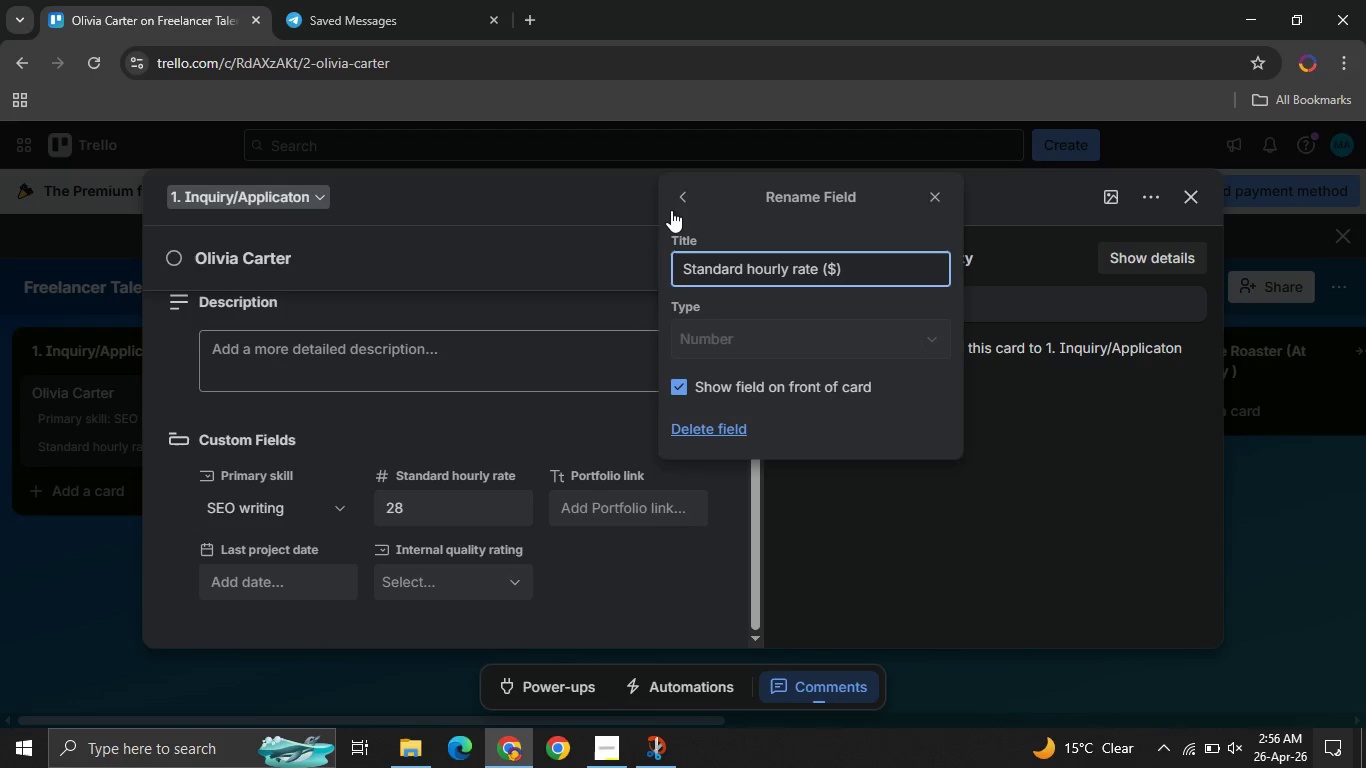 
left_click([688, 205])
 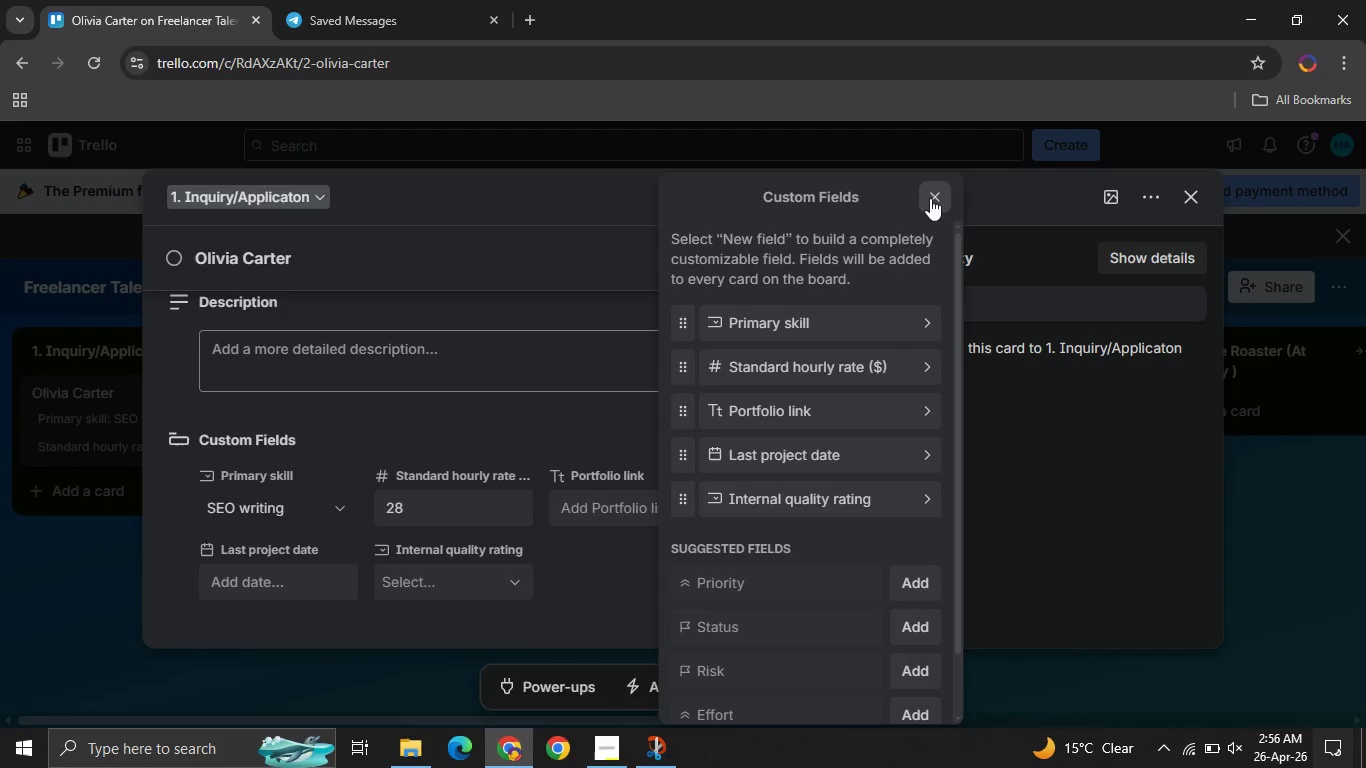 
left_click([932, 199])
 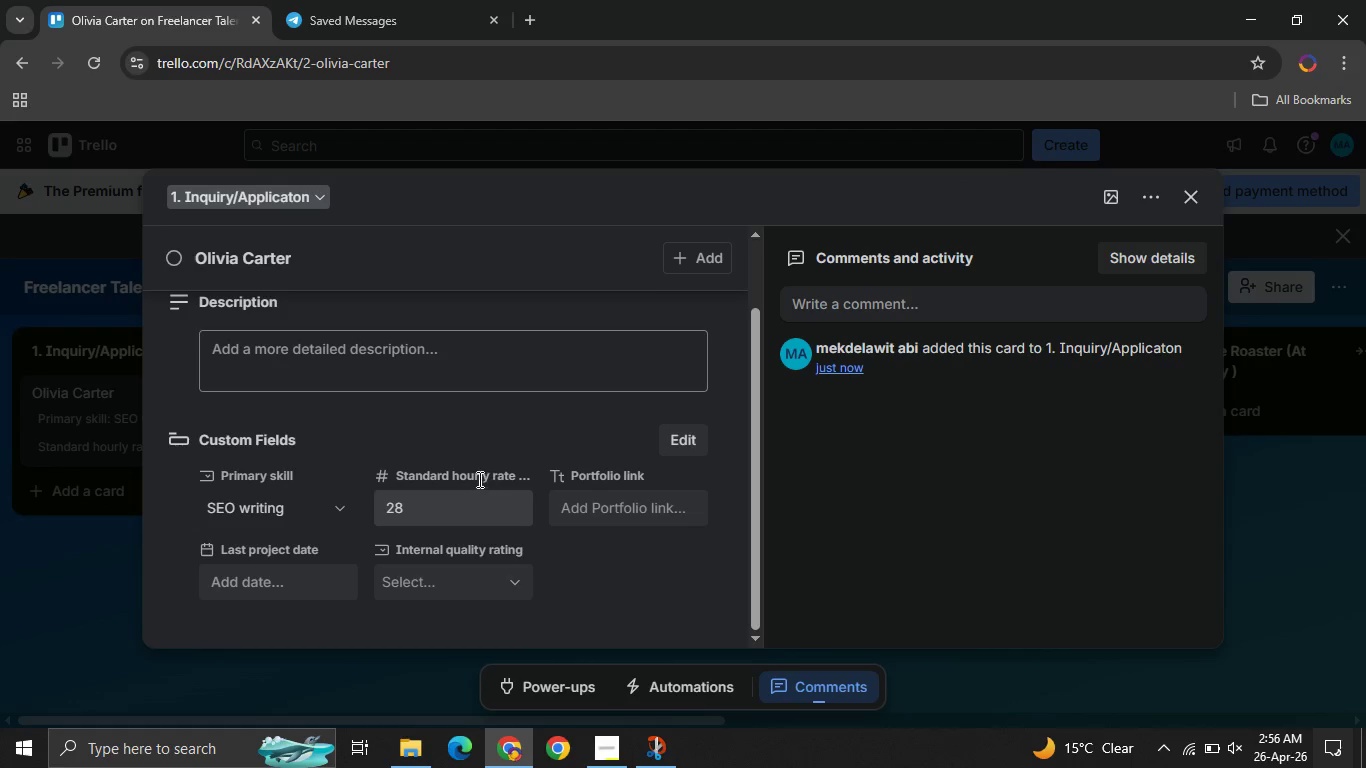 
left_click([478, 479])
 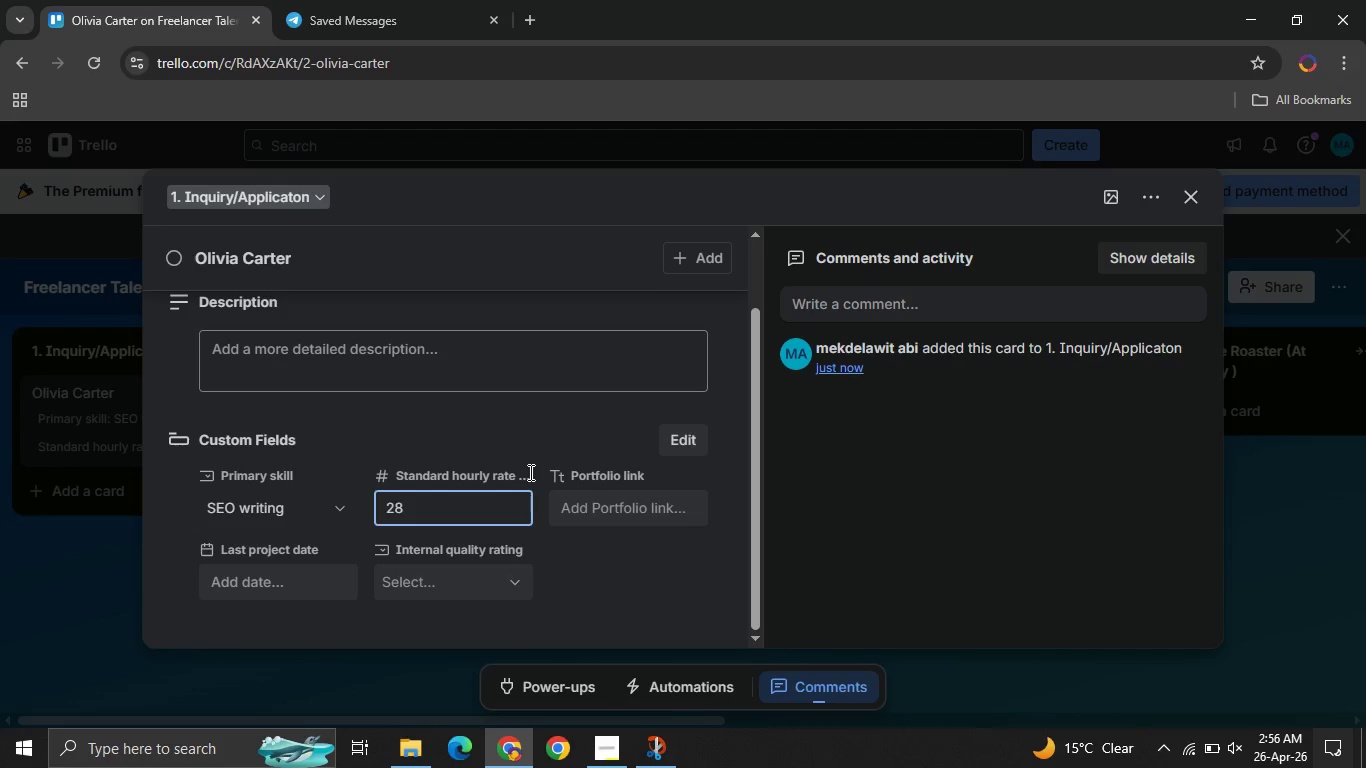 
left_click([529, 472])
 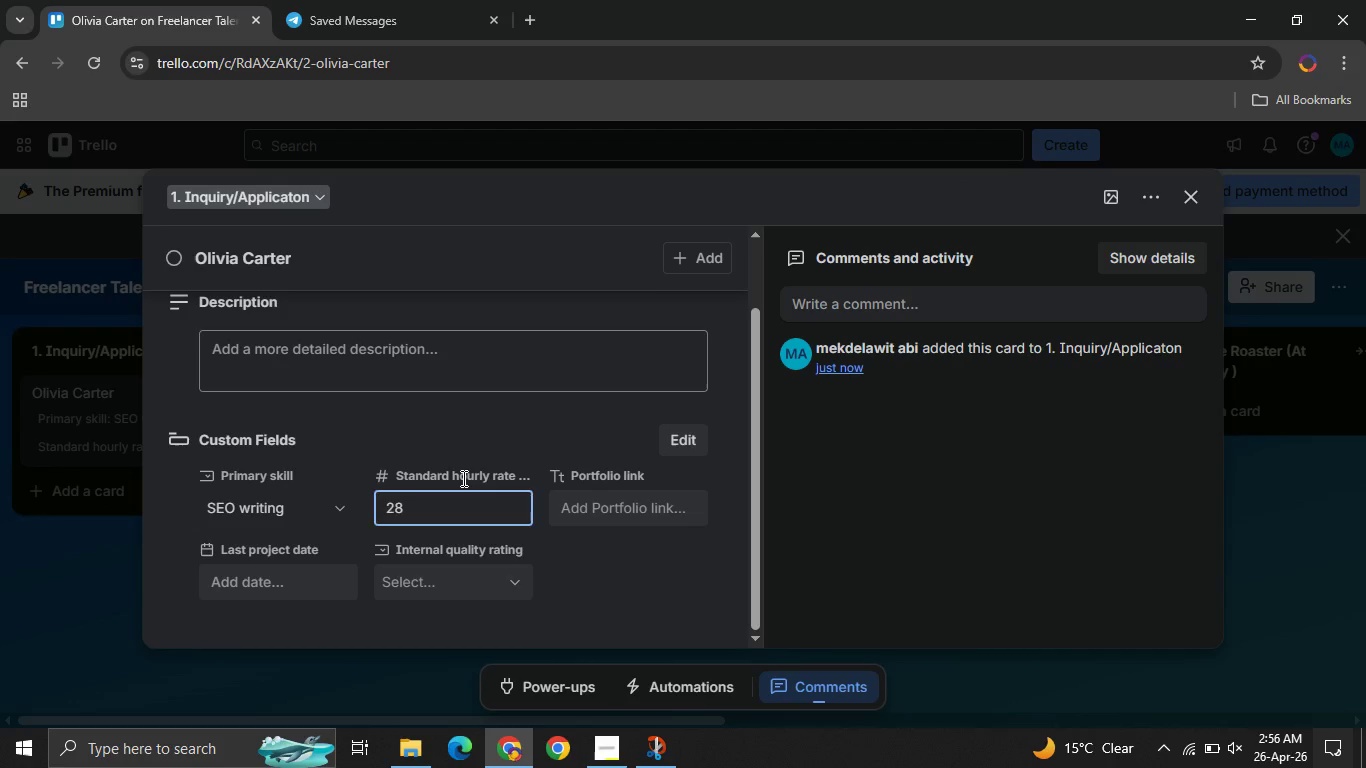 
left_click([462, 478])
 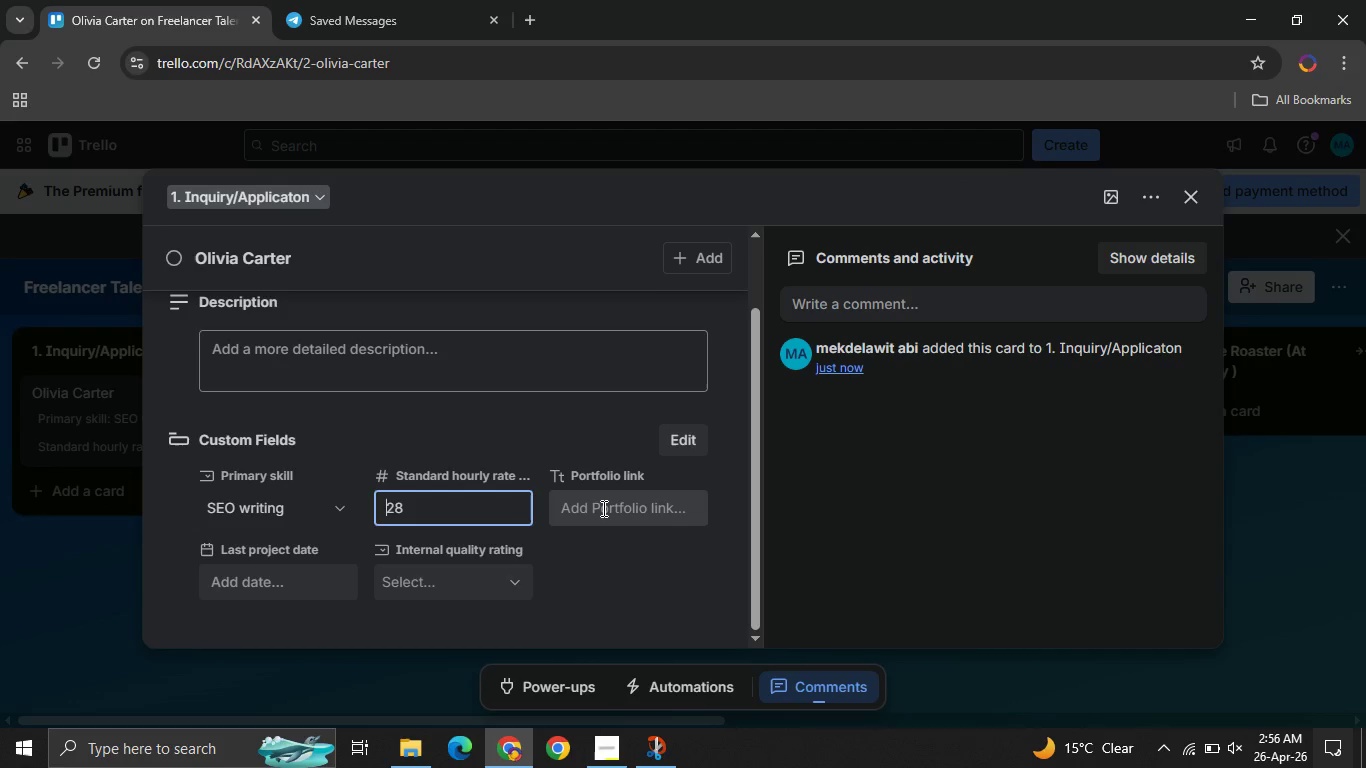 
left_click([602, 509])
 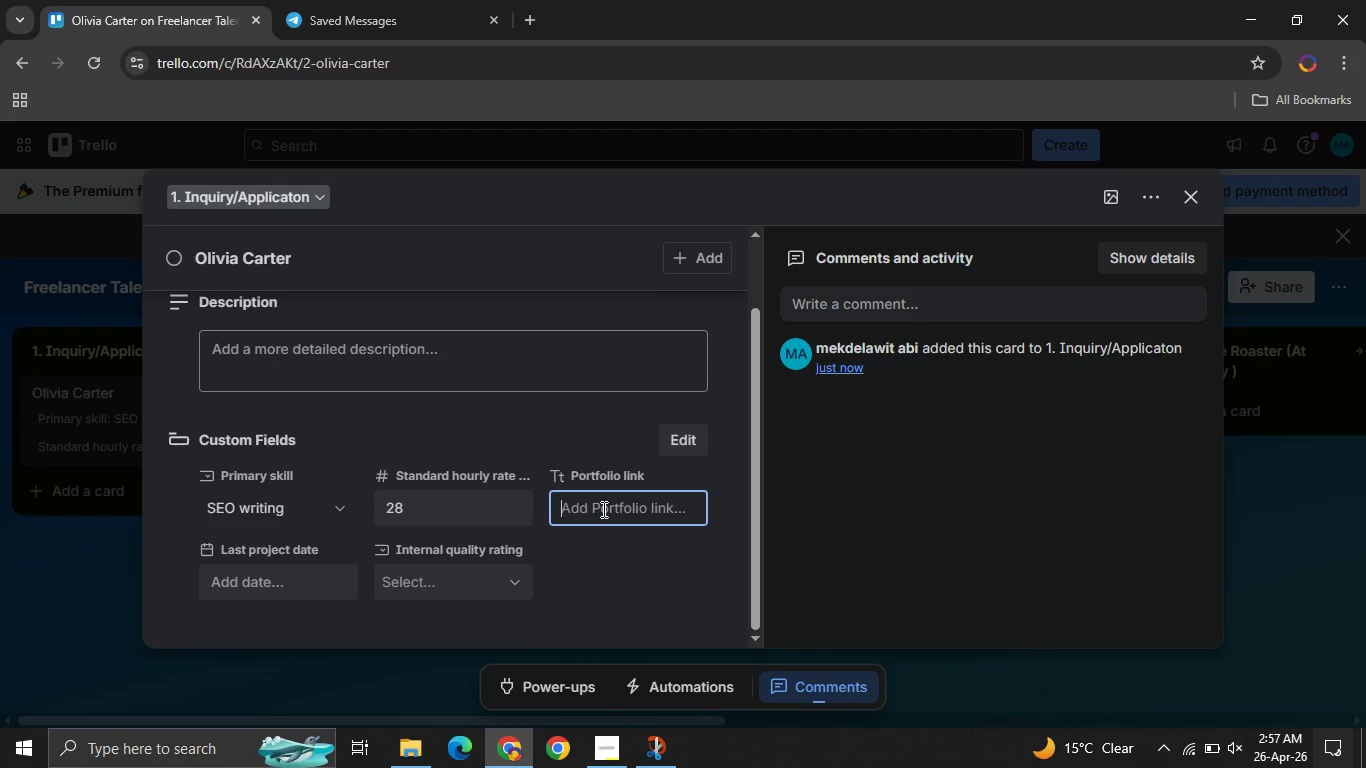 
type(oliviacontent.com)
 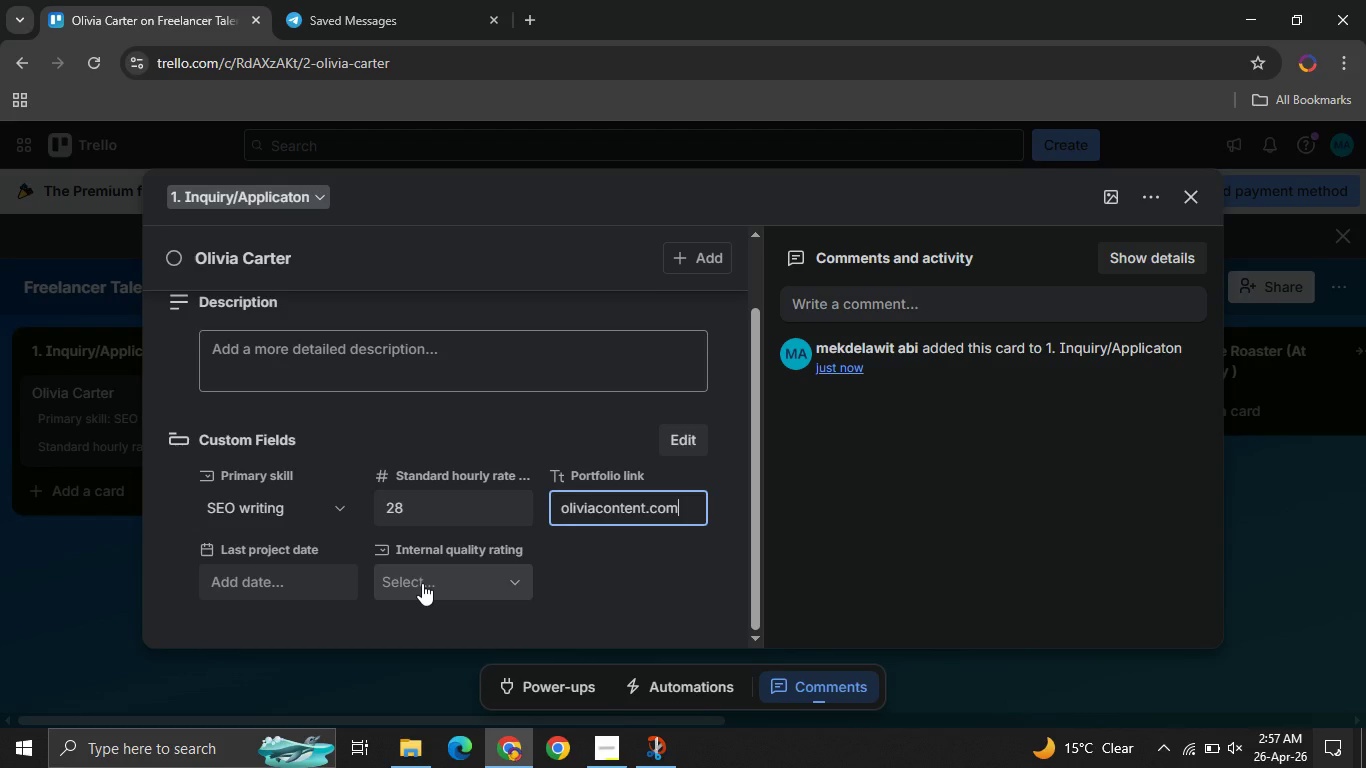 
left_click([422, 583])
 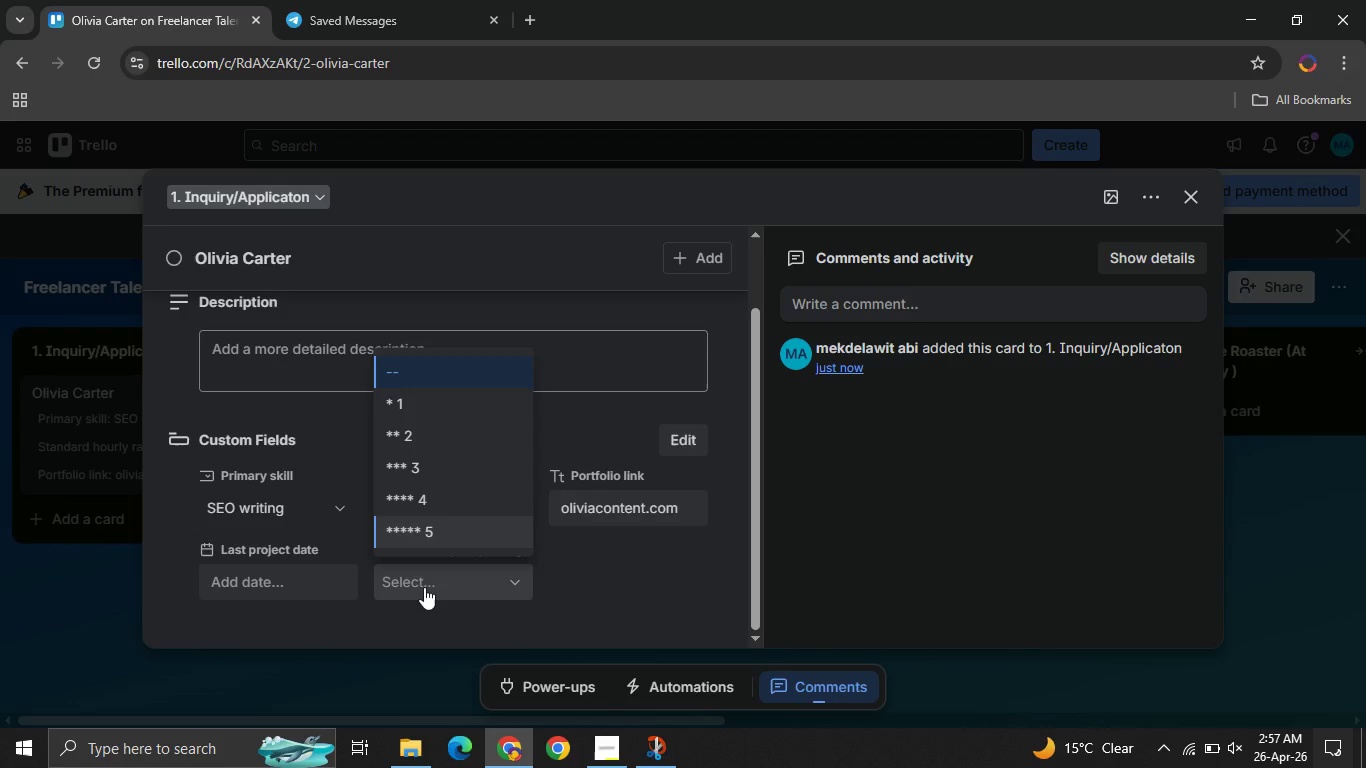 
left_click([628, 583])
 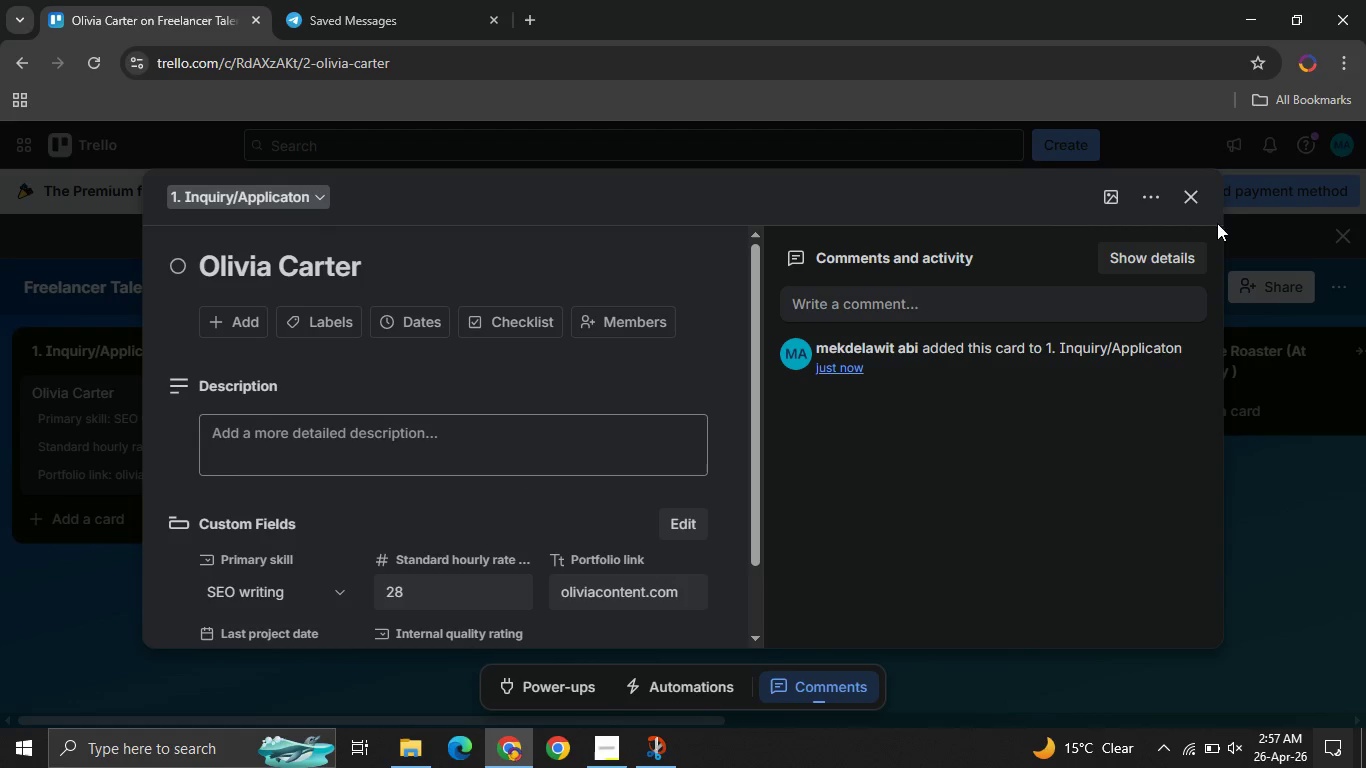 
left_click([1201, 195])
 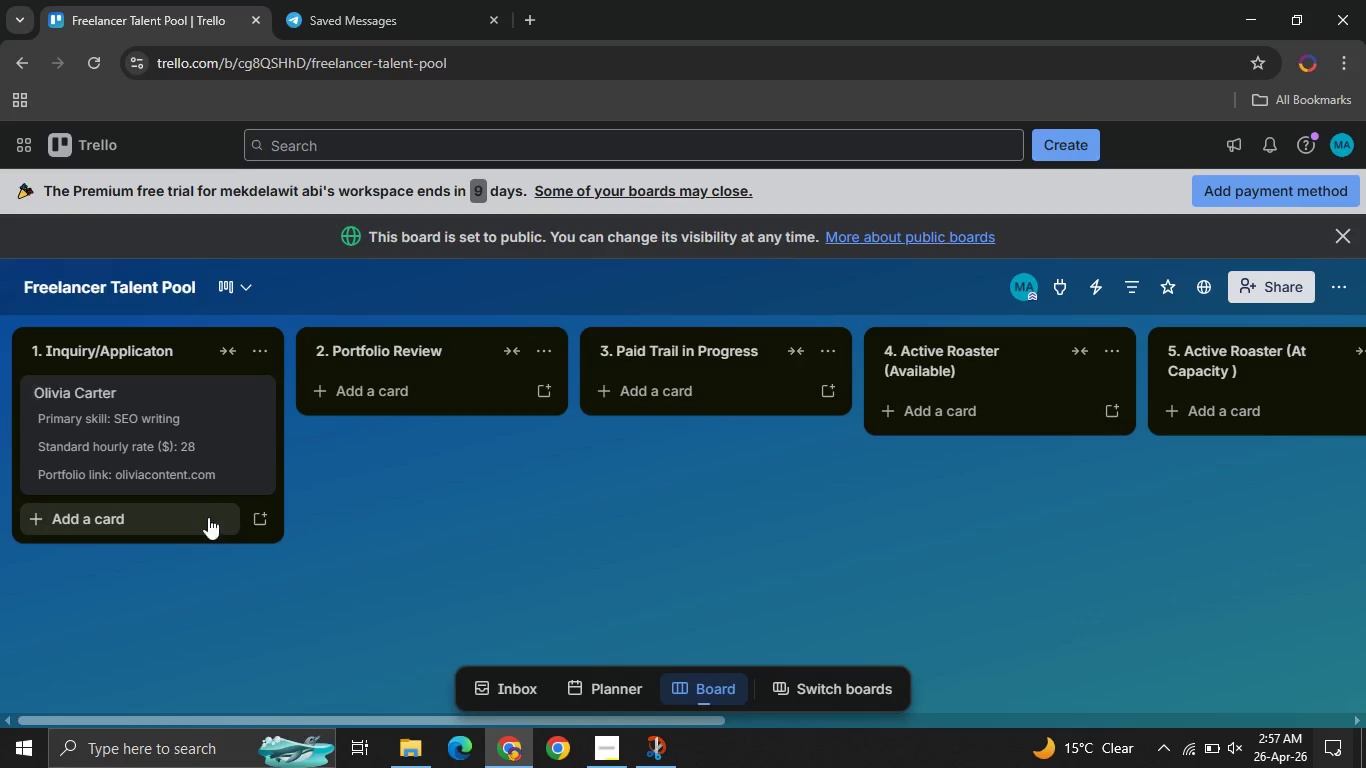 
left_click([153, 511])
 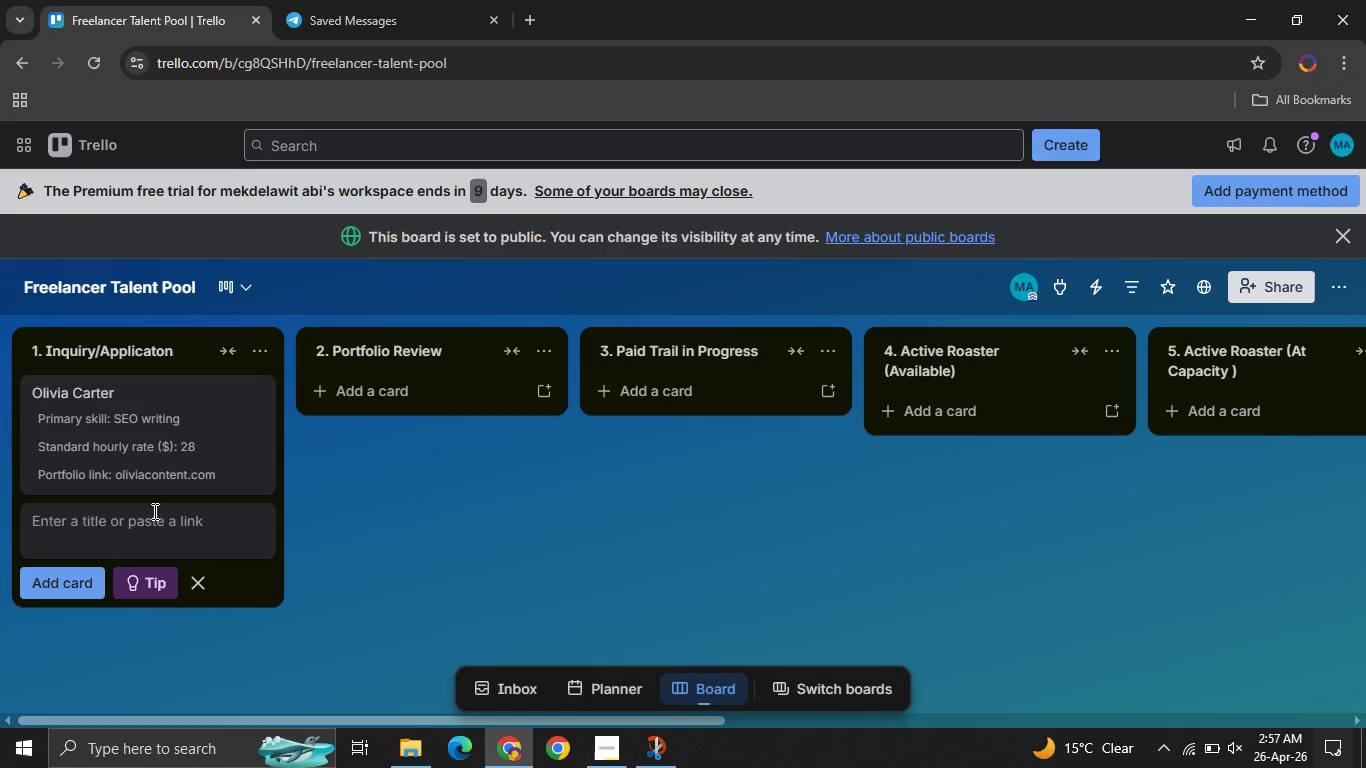 
type(ETHN Brooks )
 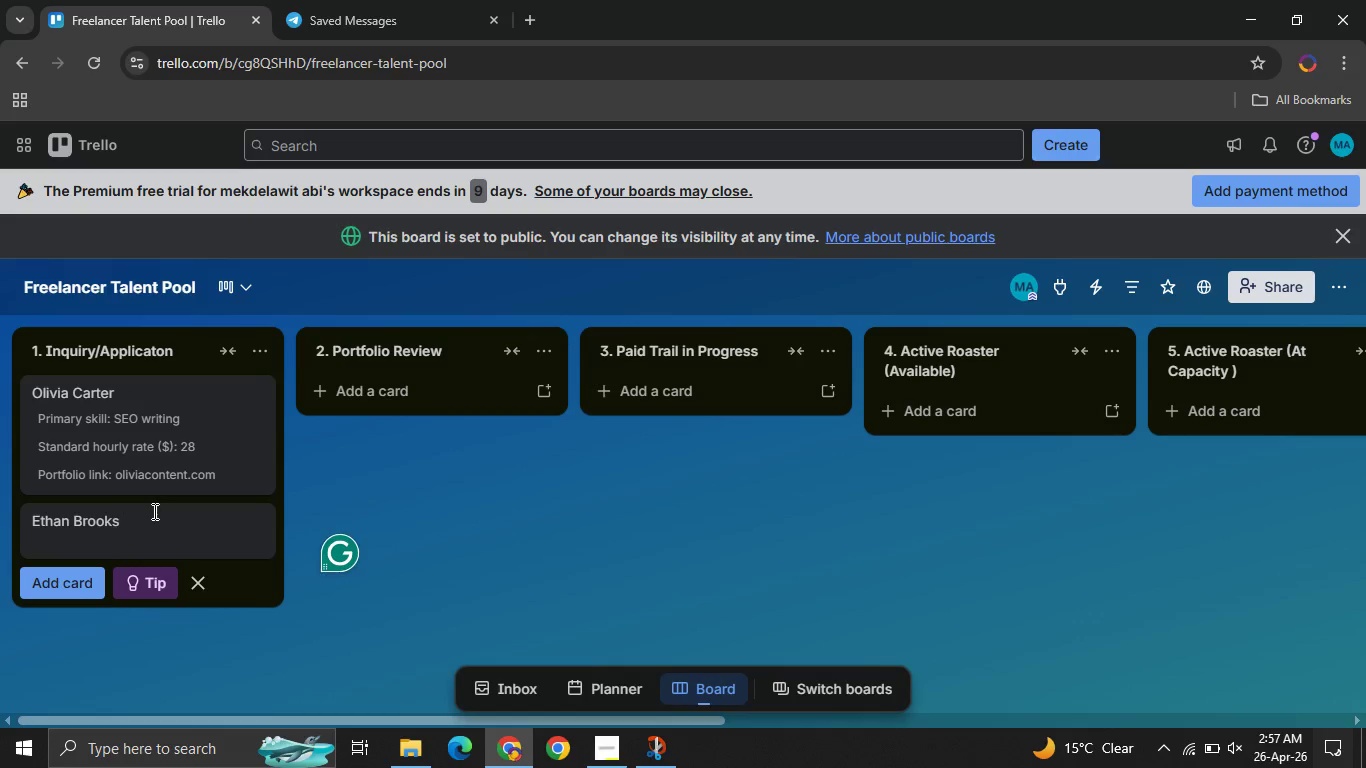 
hold_key(key=CapsLock, duration=2.84)
 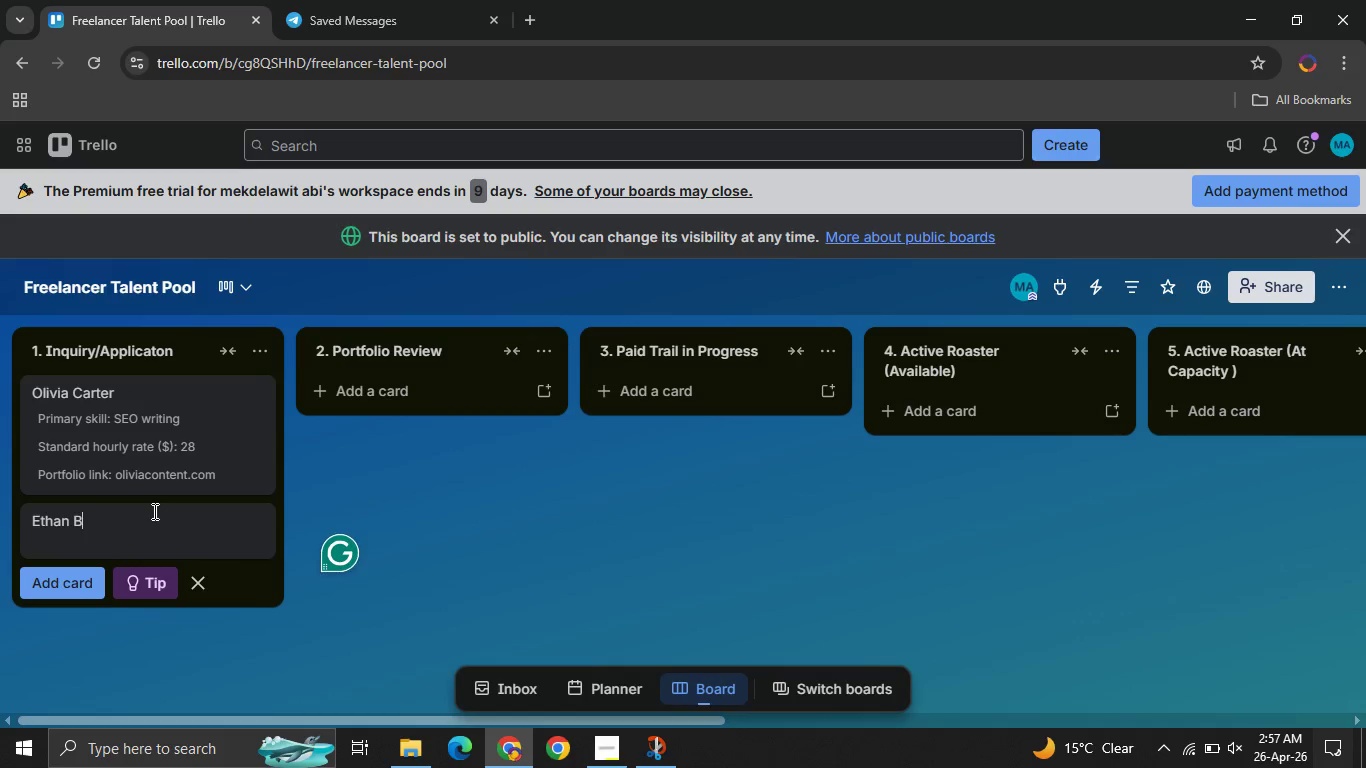 
left_click([68, 591])
 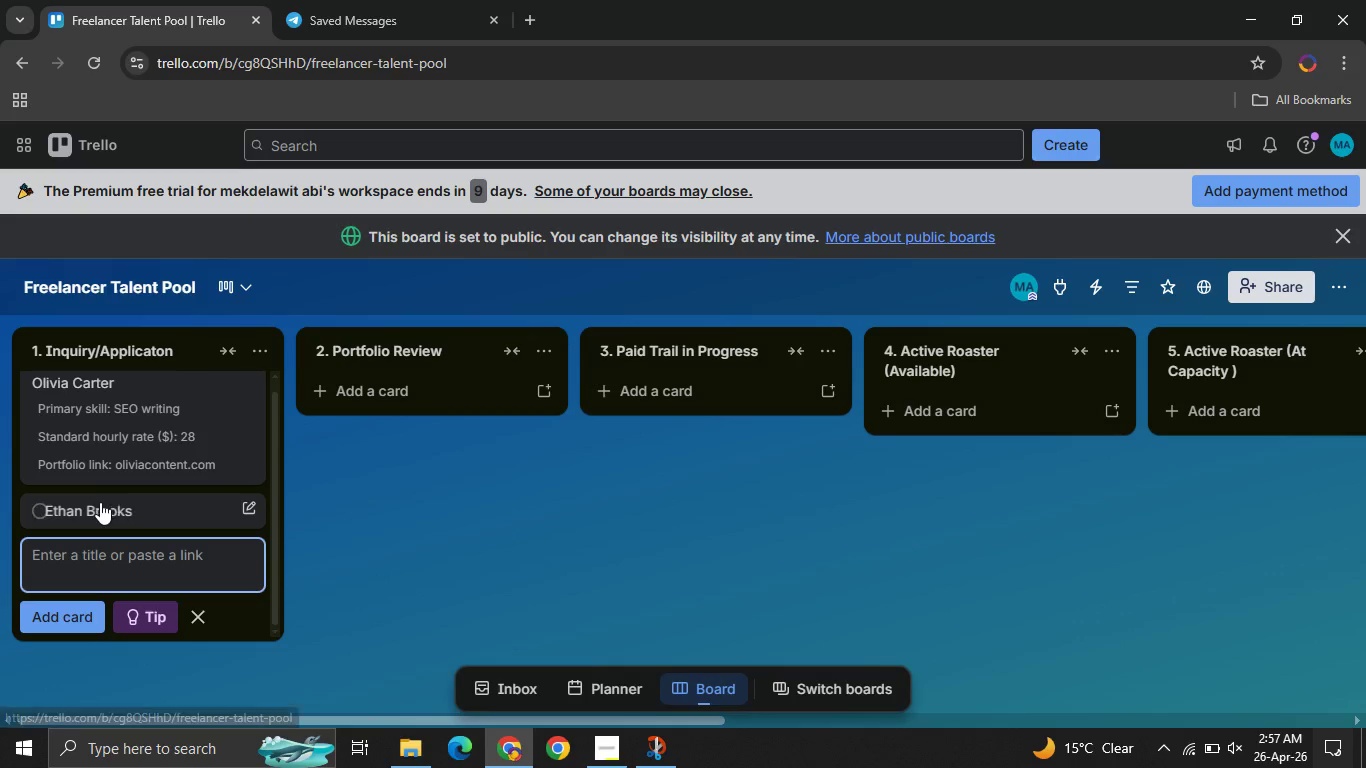 
left_click([100, 502])
 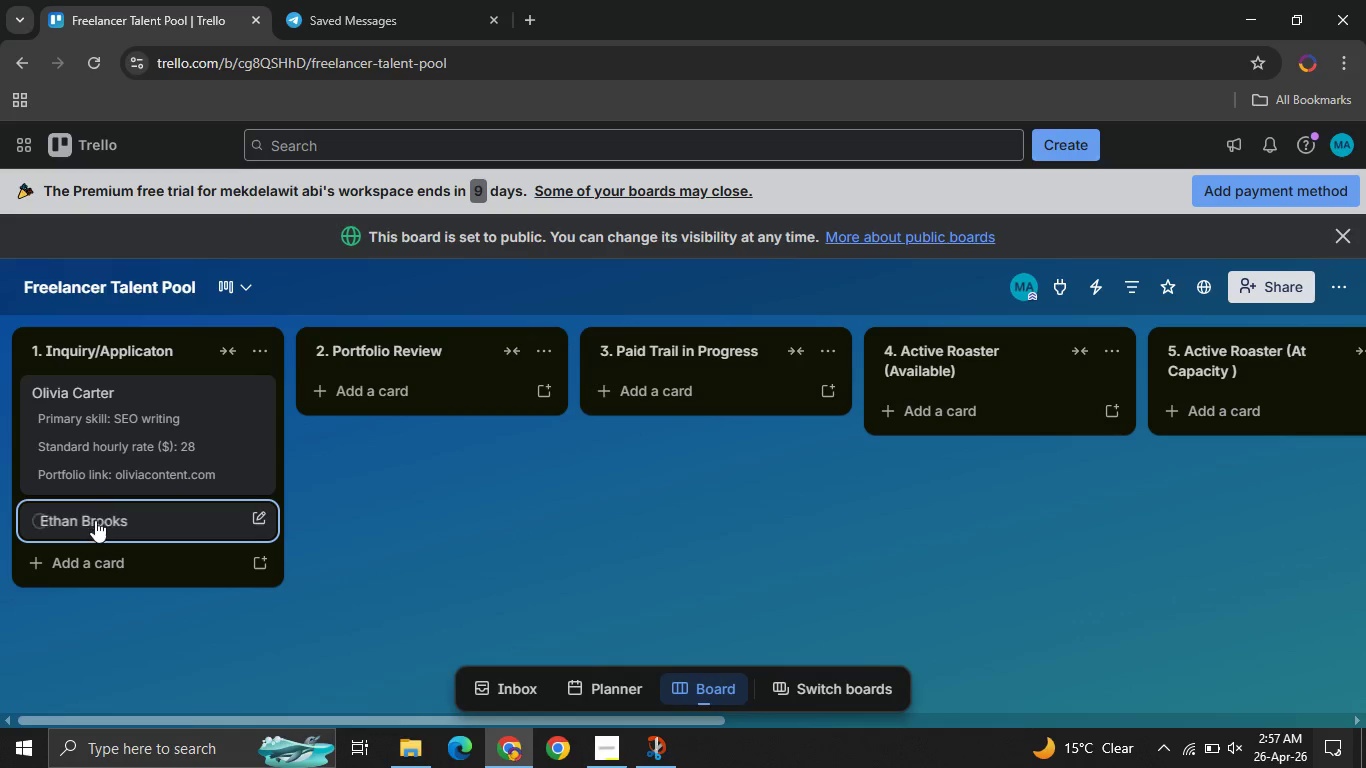 
left_click([95, 521])
 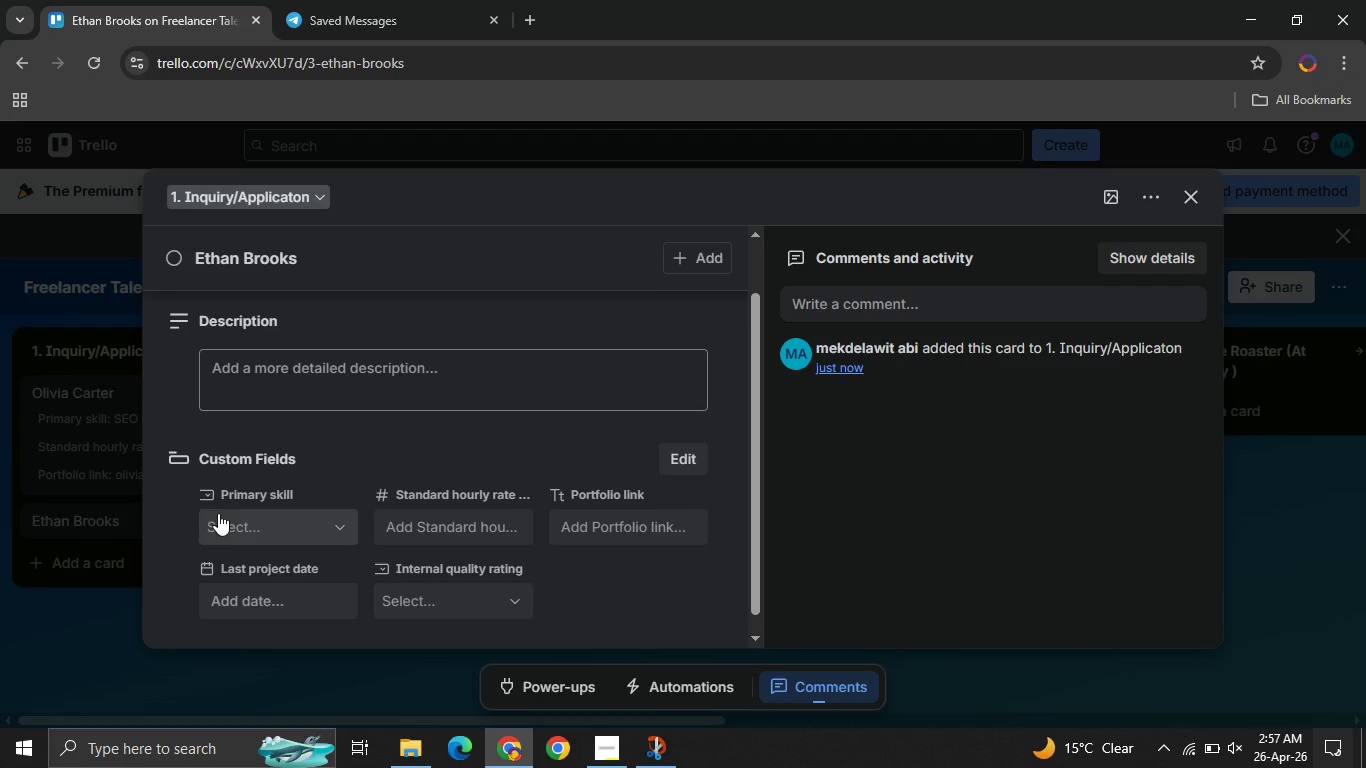 
wait(8.0)
 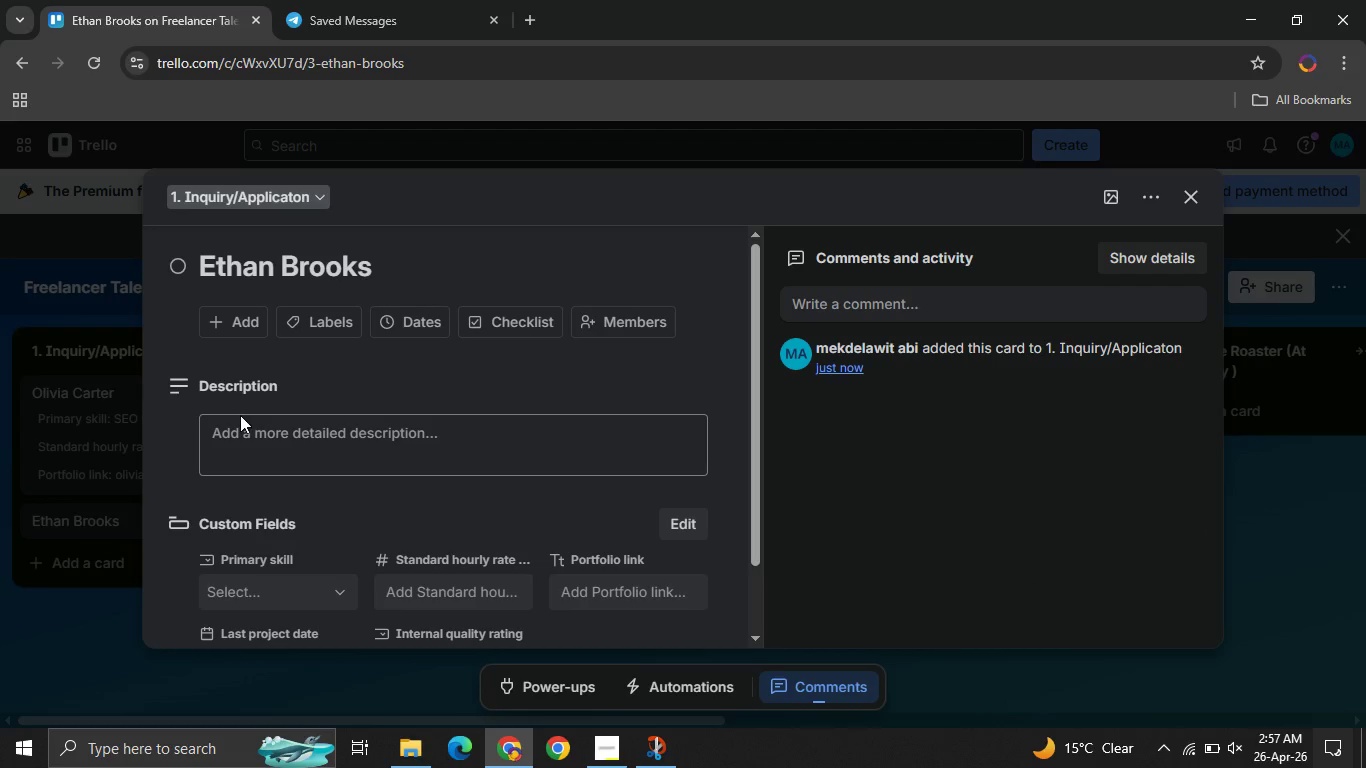 
left_click([606, 760])